 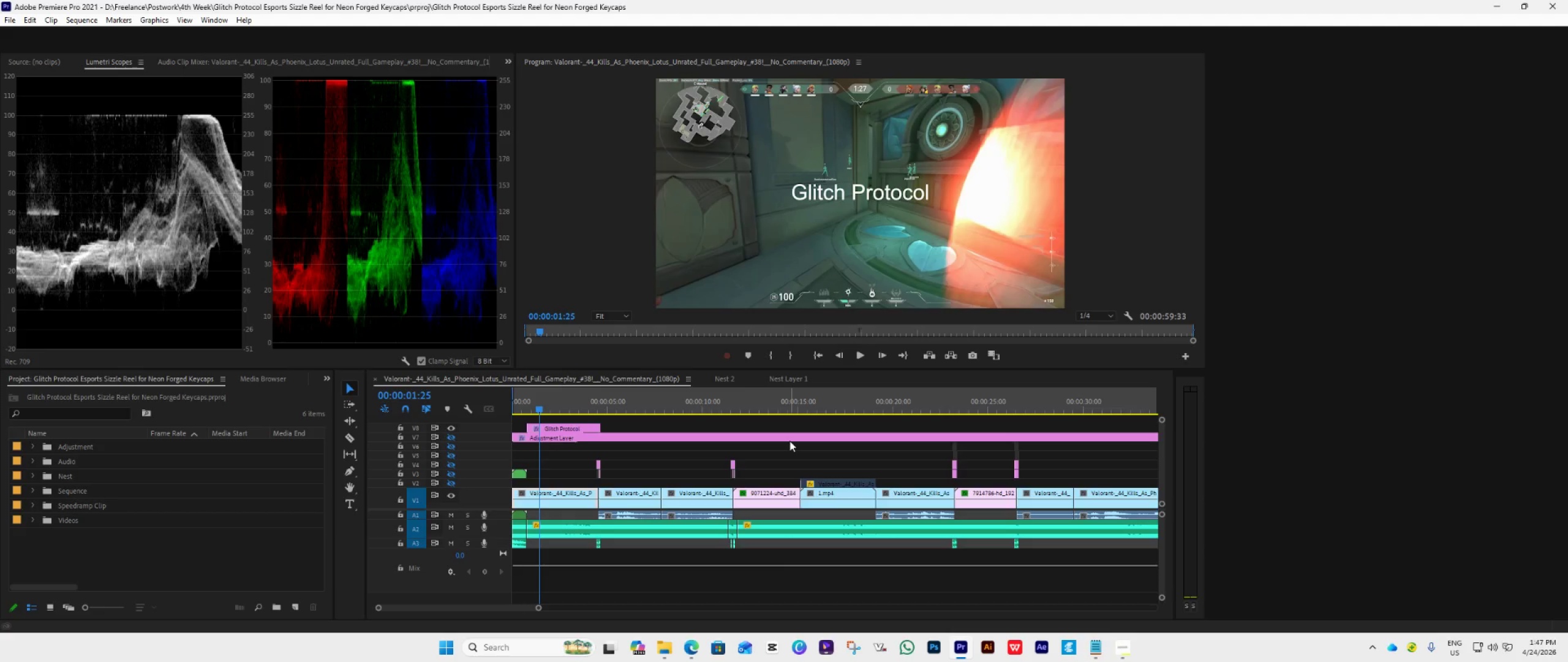 
left_click([853, 197])
 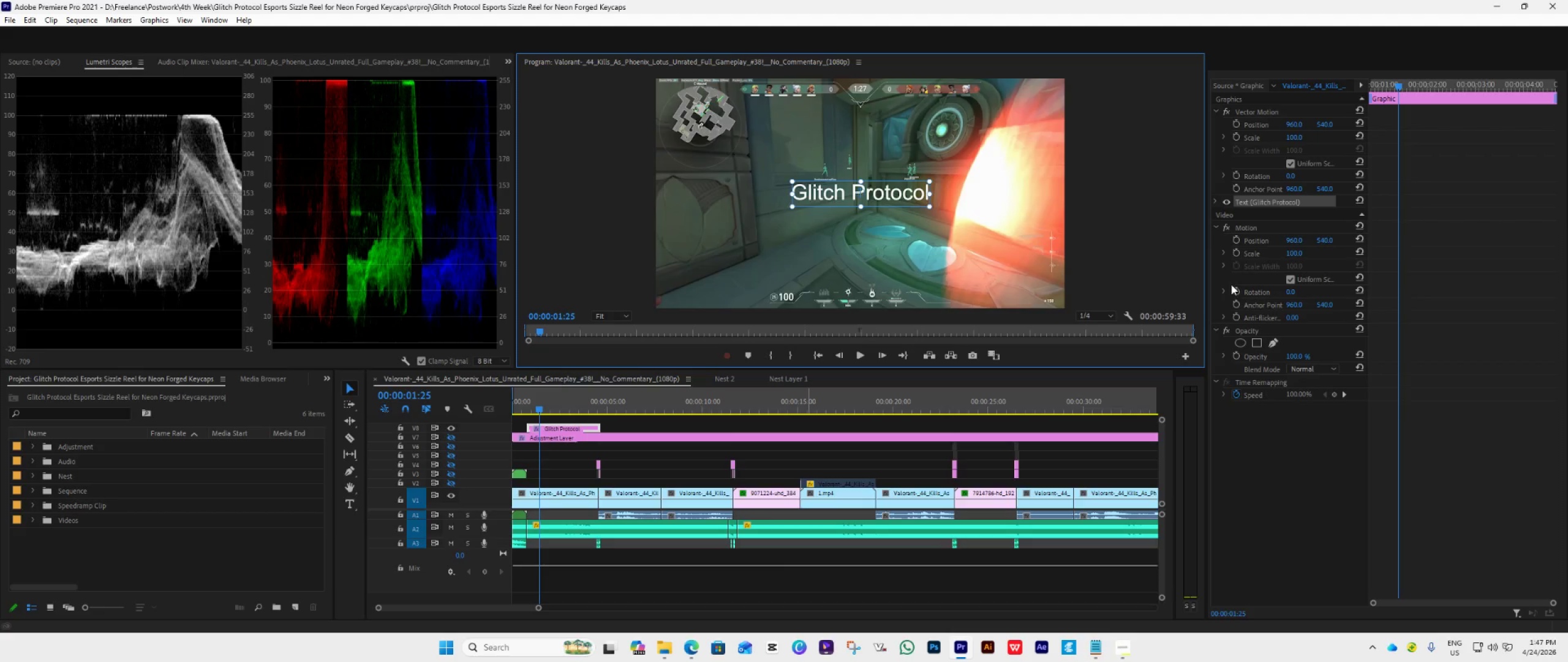 
left_click([1214, 200])
 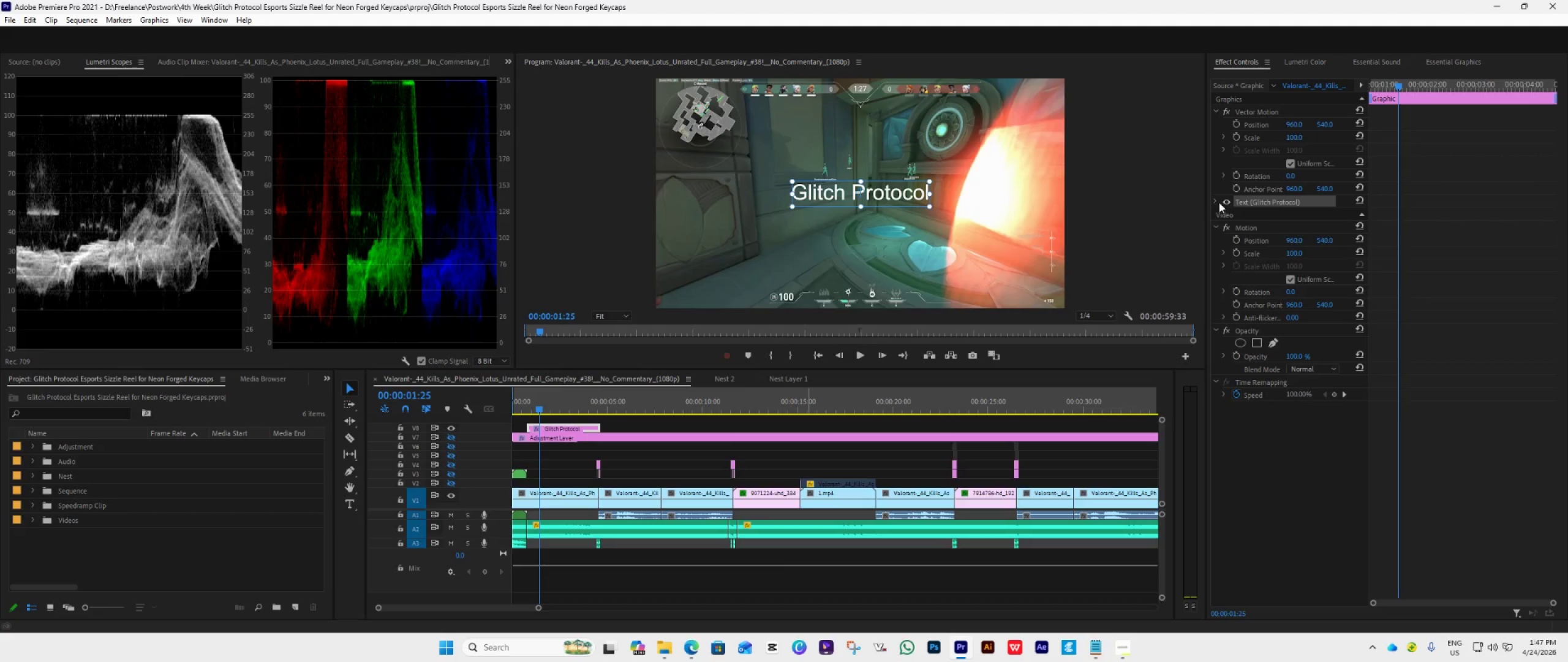 
left_click([1219, 202])
 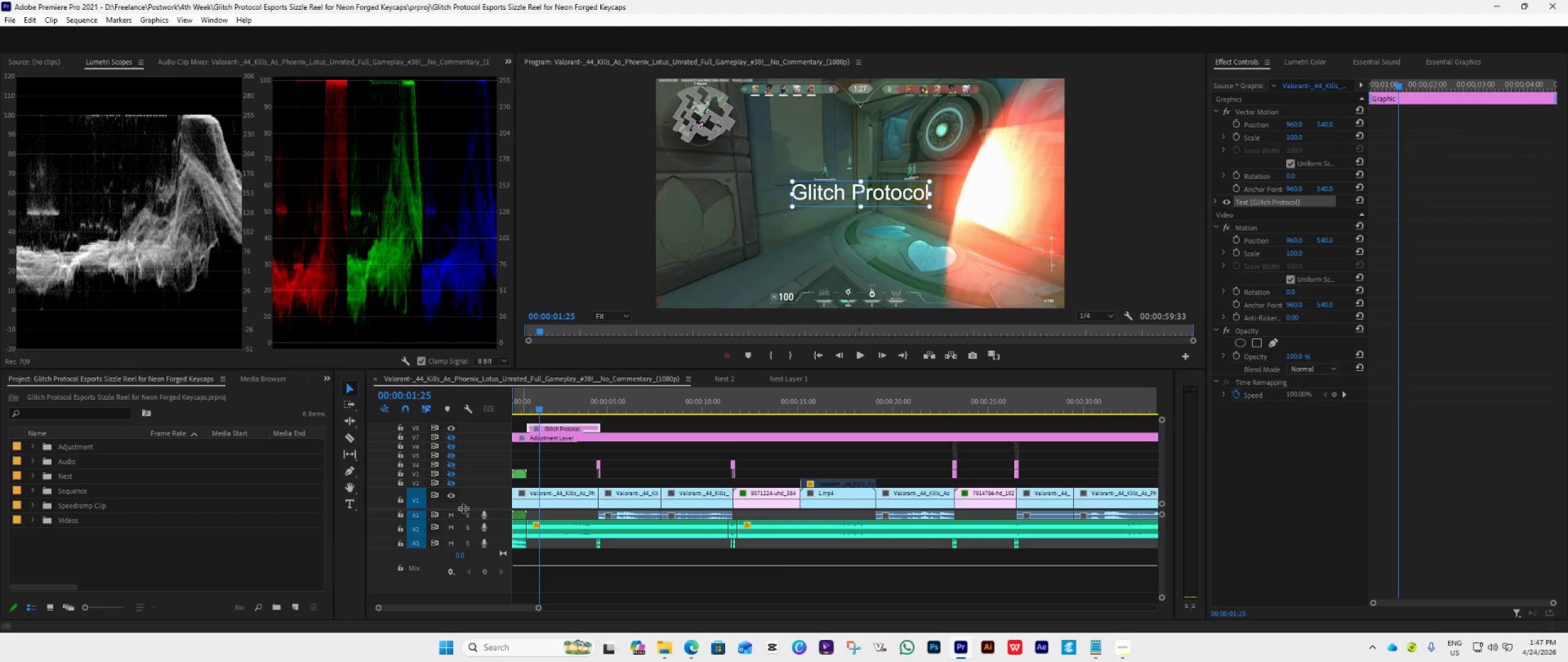 
wait(10.31)
 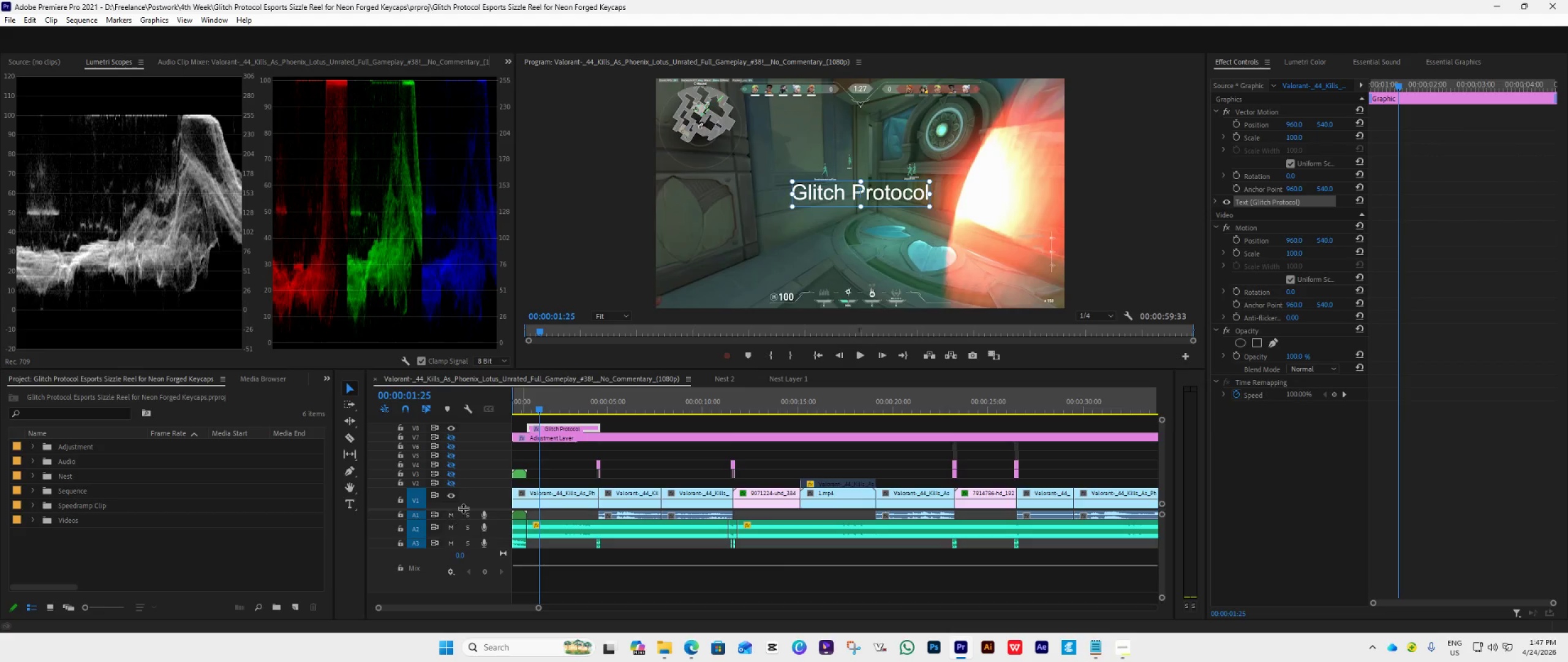 
left_click([1115, 644])